 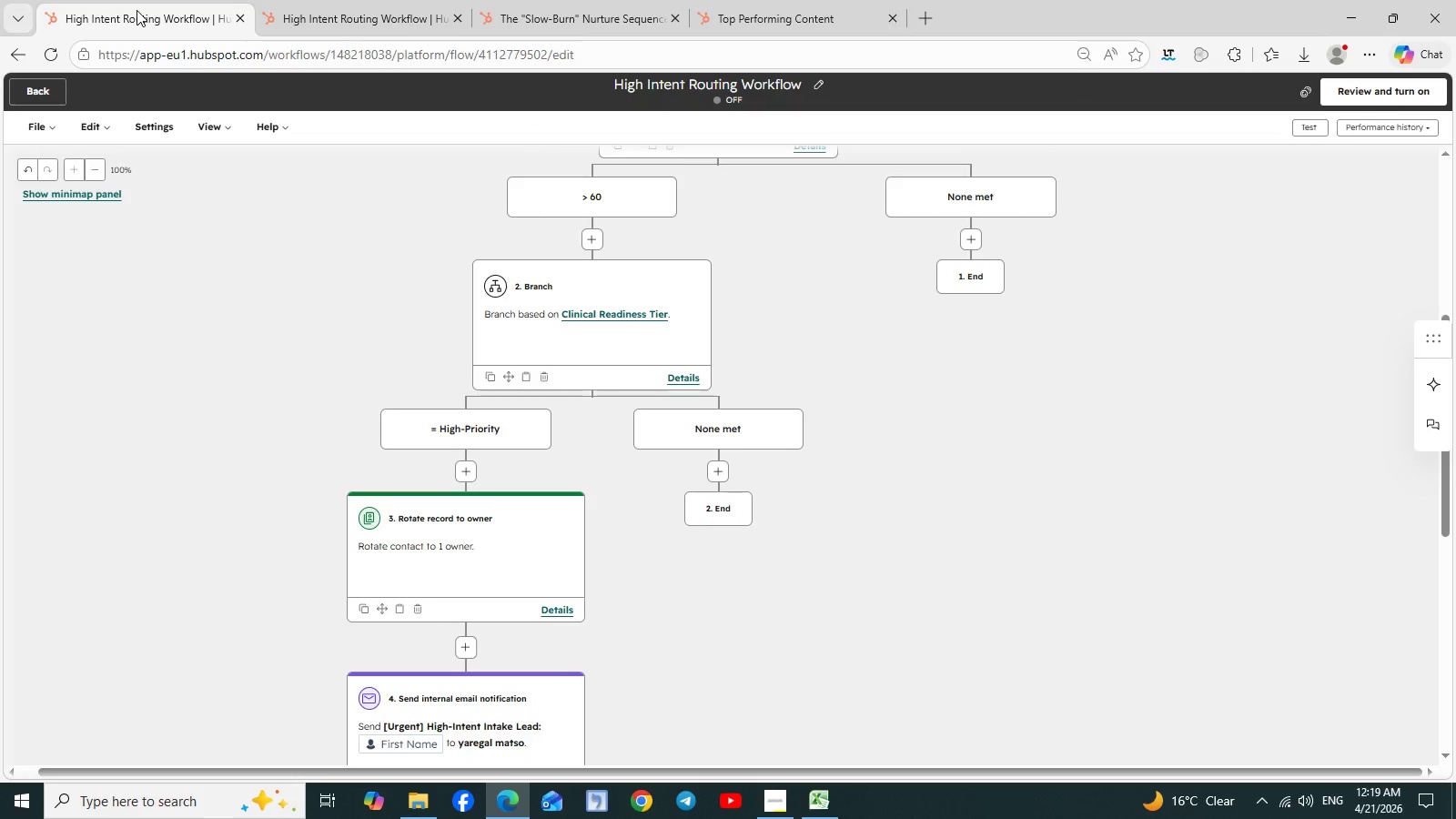 
left_click([345, 15])
 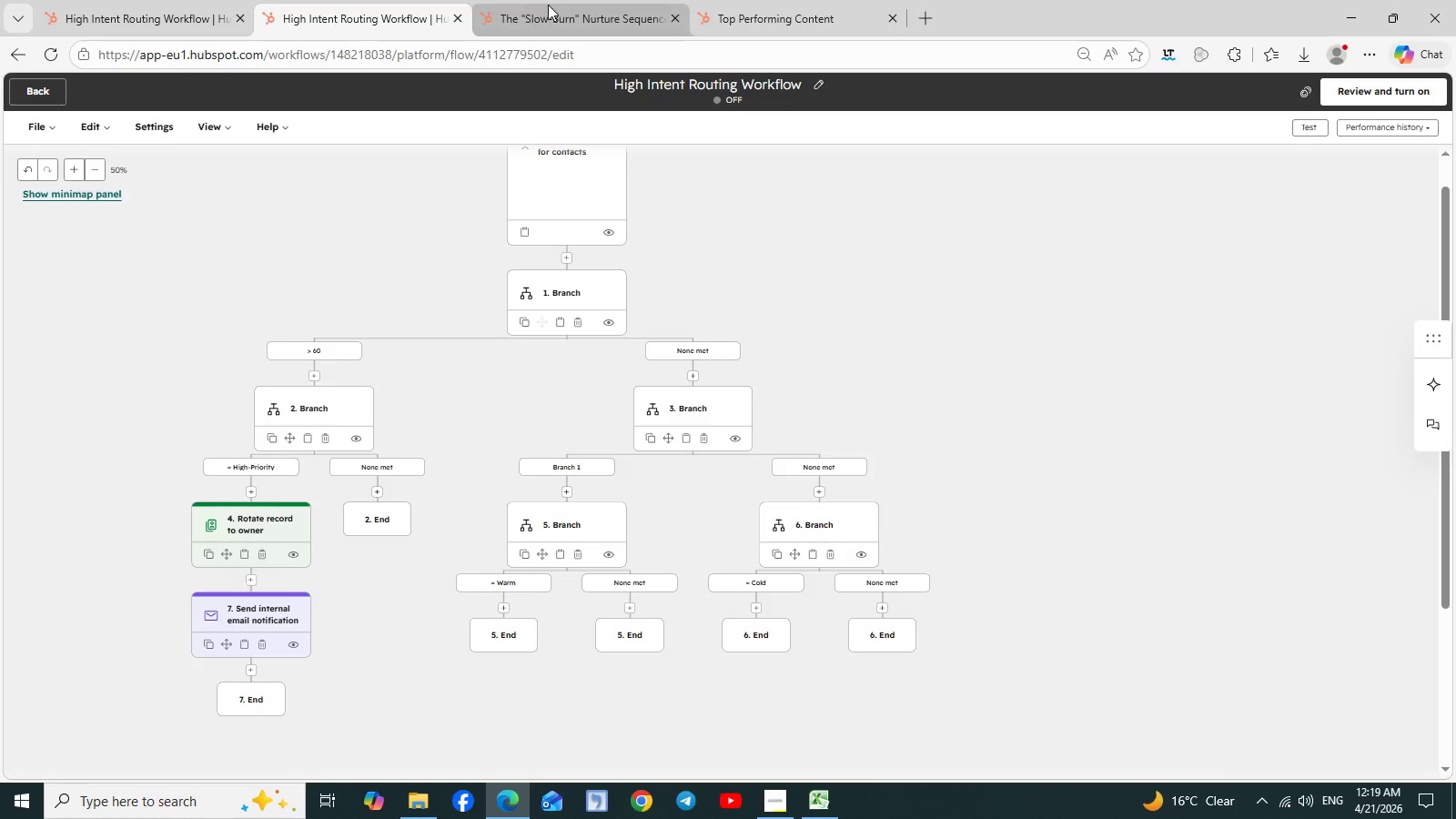 
left_click([551, 5])
 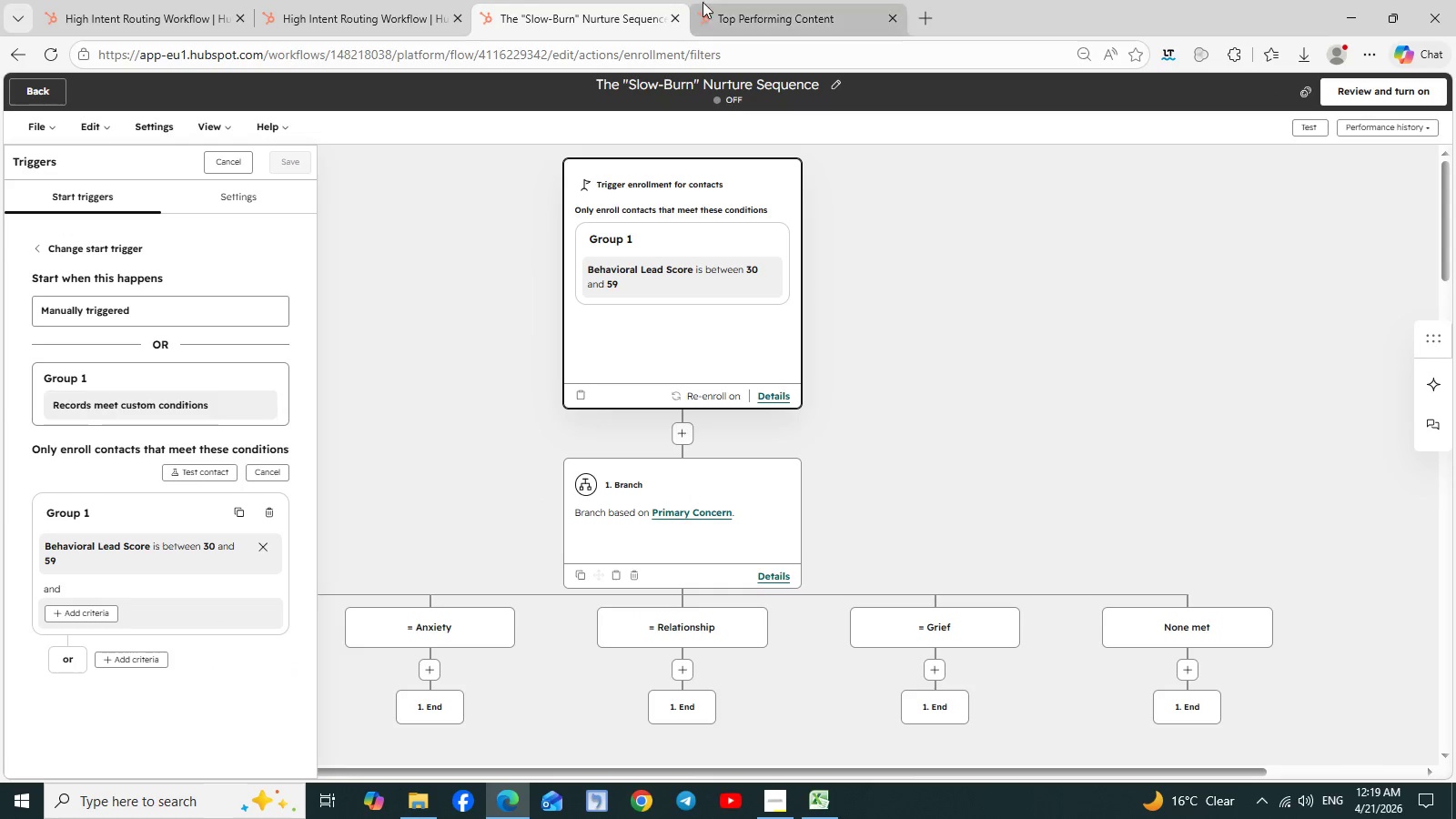 
left_click([735, 15])
 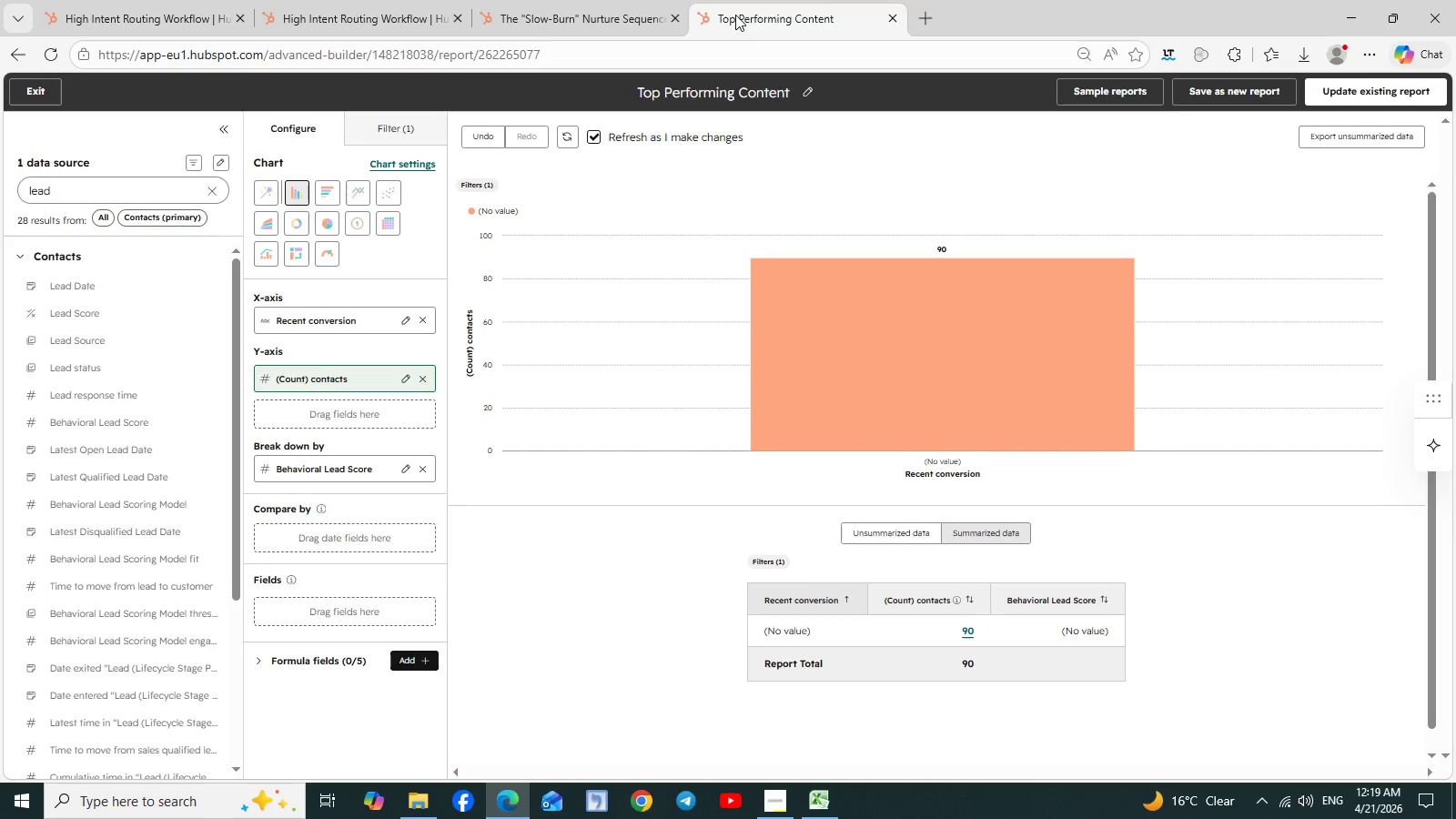 
right_click([735, 15])
 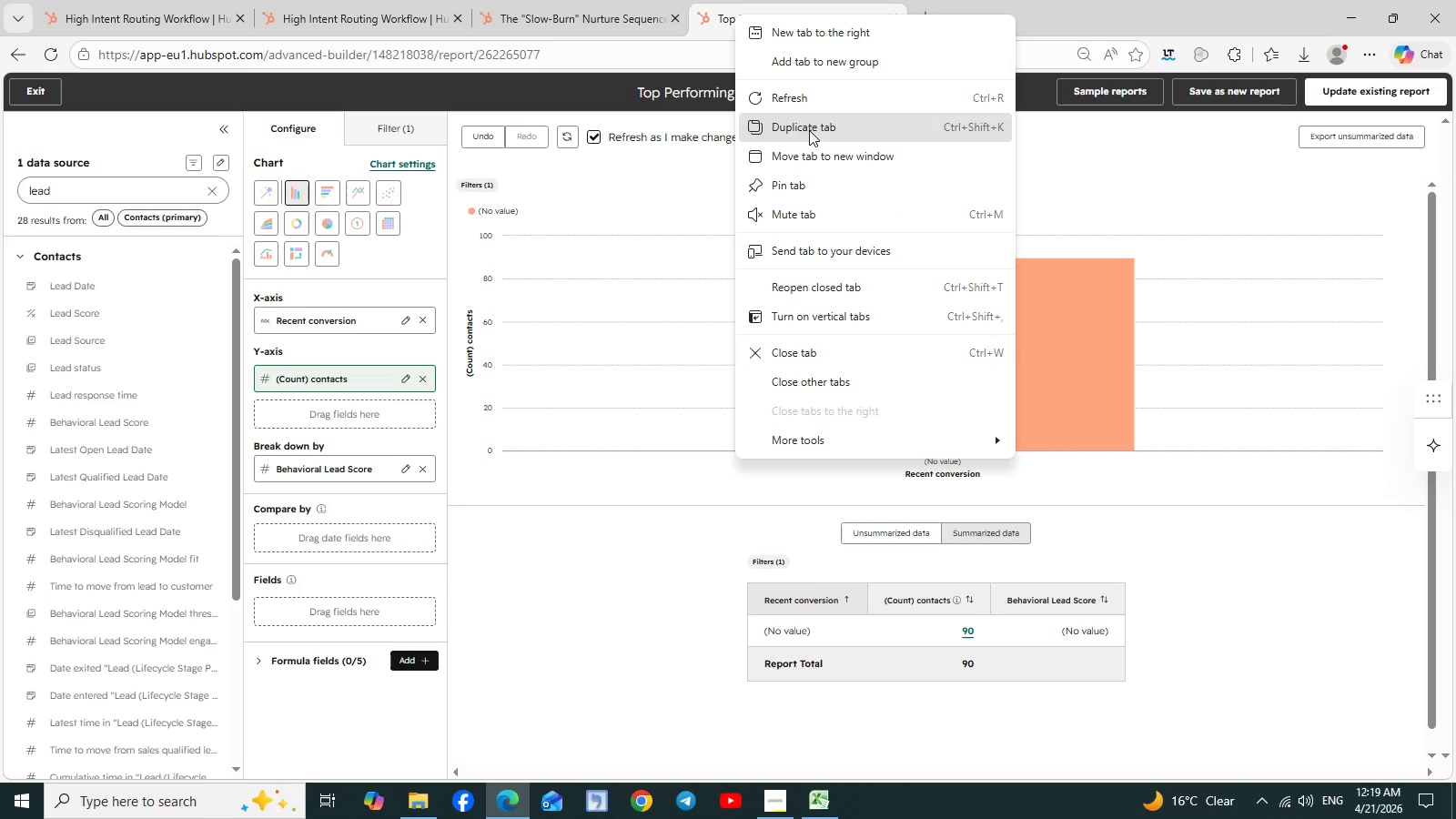 
left_click([807, 114])
 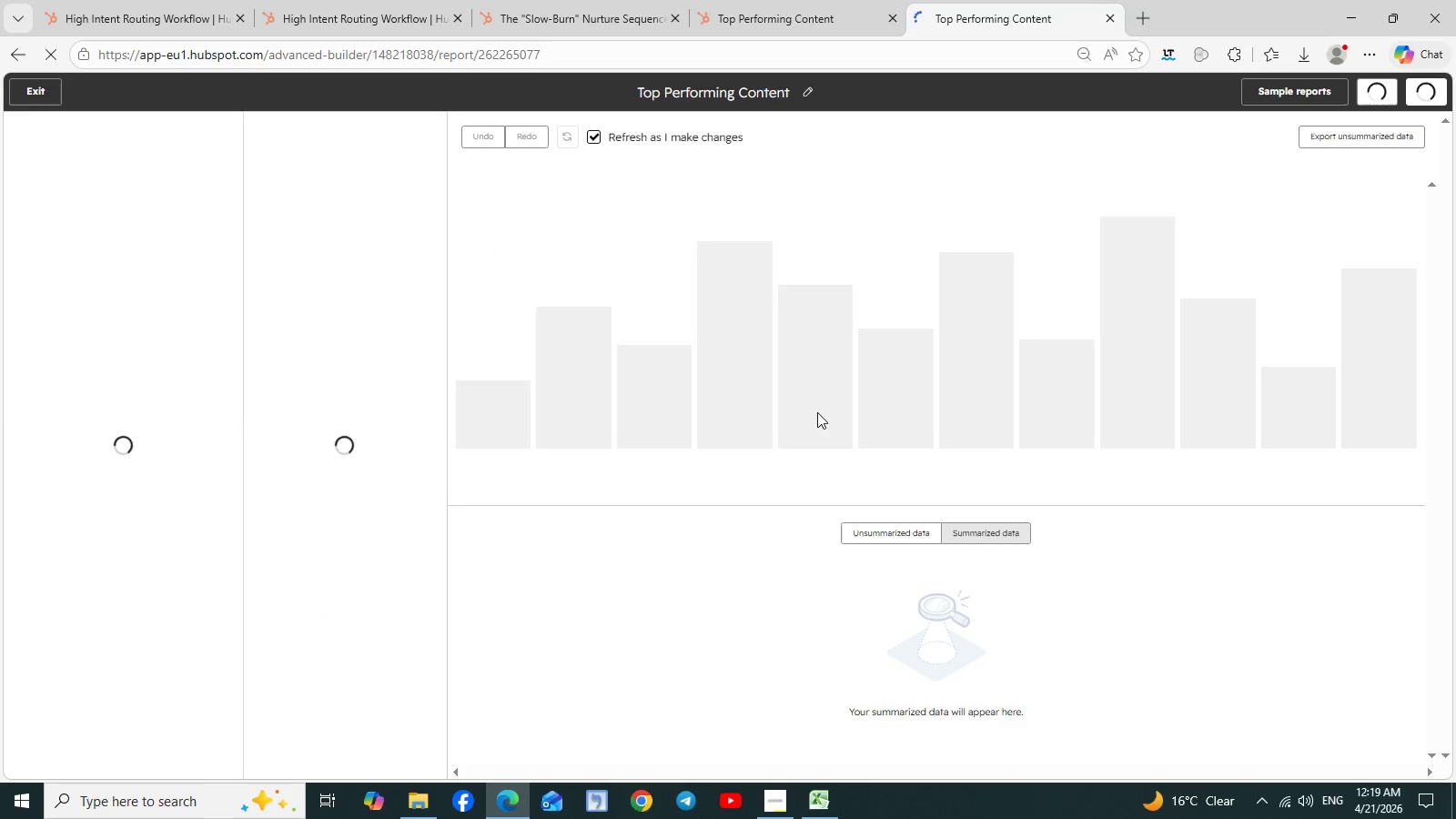 
wait(7.2)
 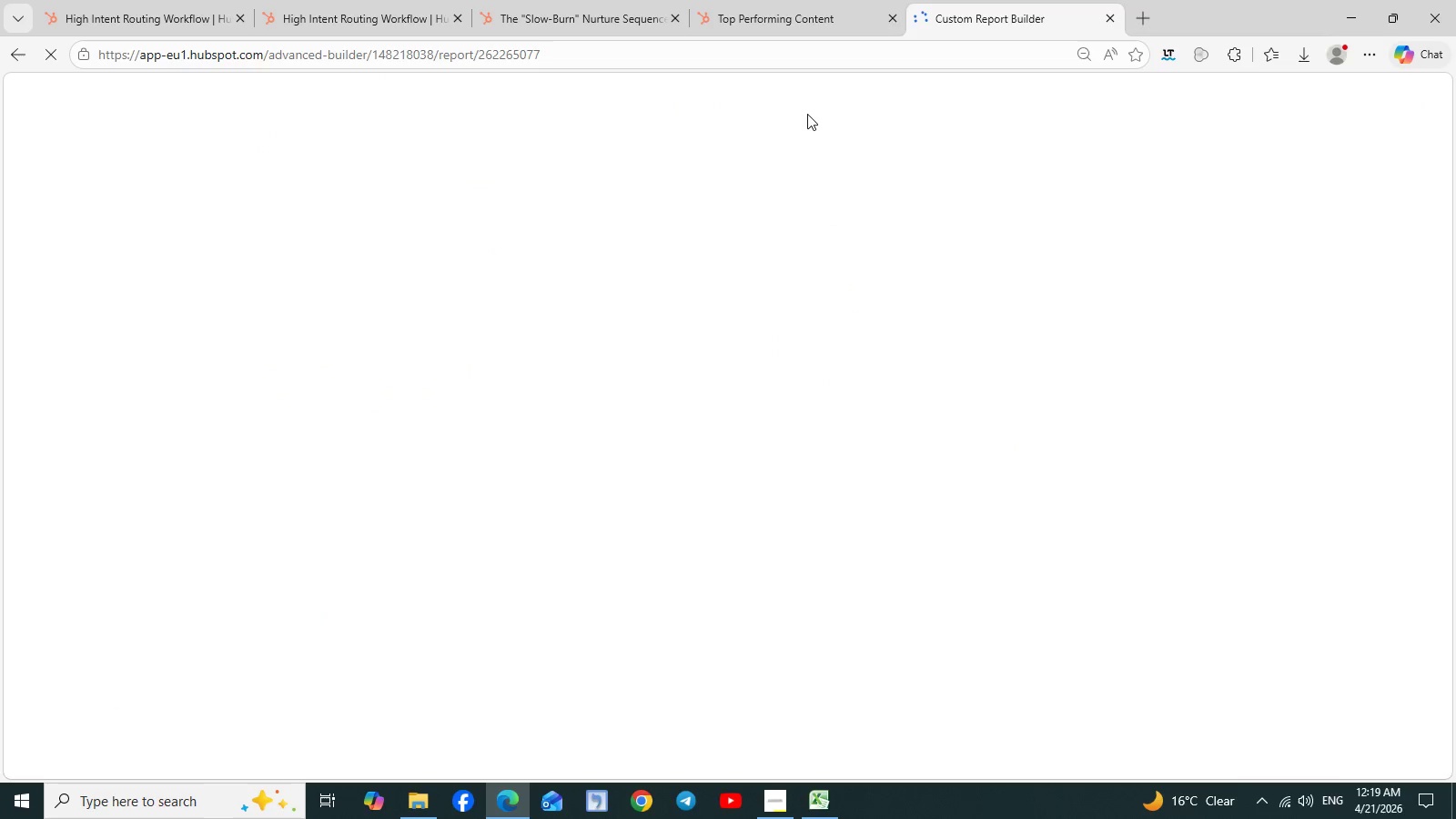 
left_click([774, 800])